 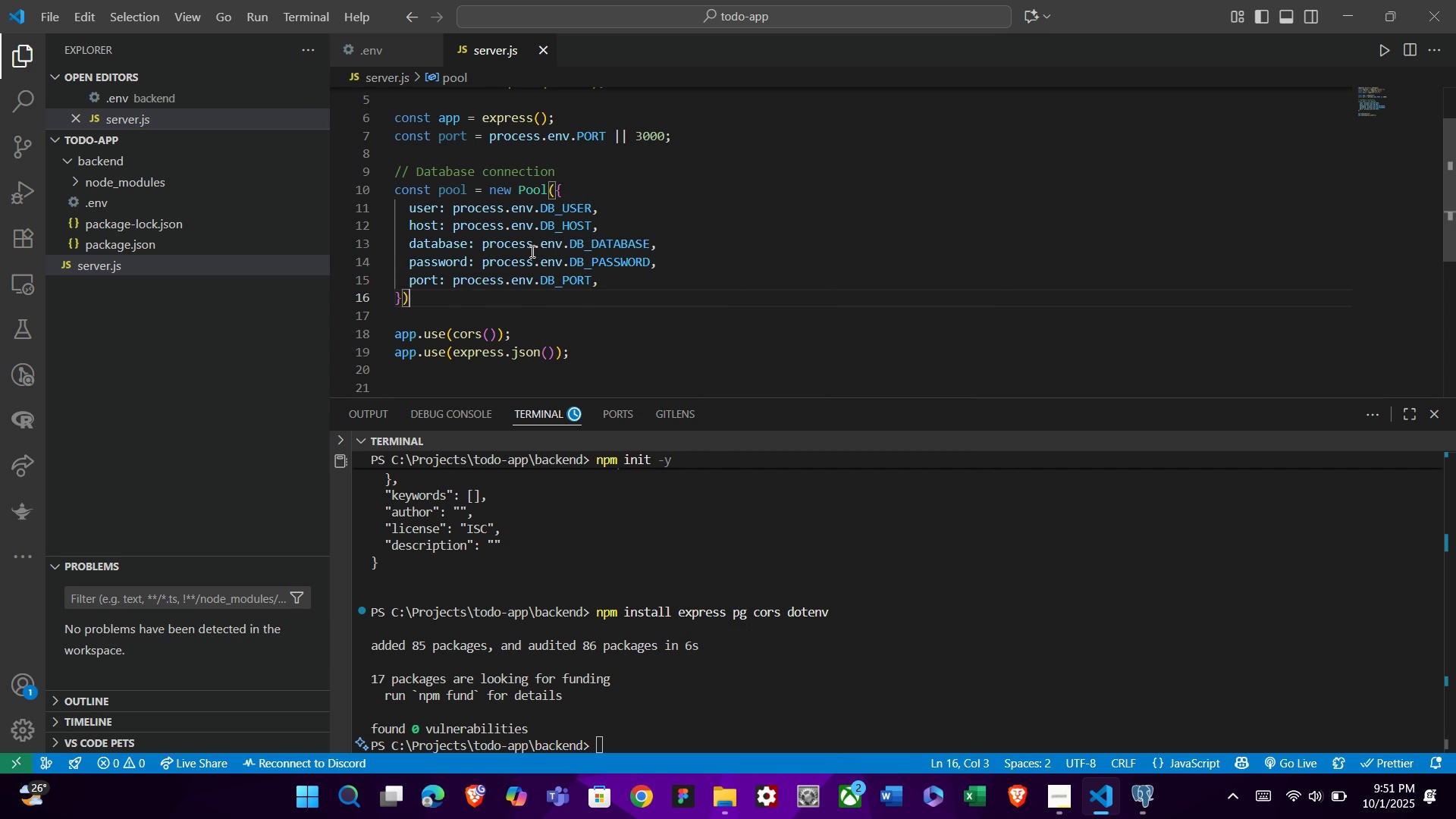 
key(Enter)
 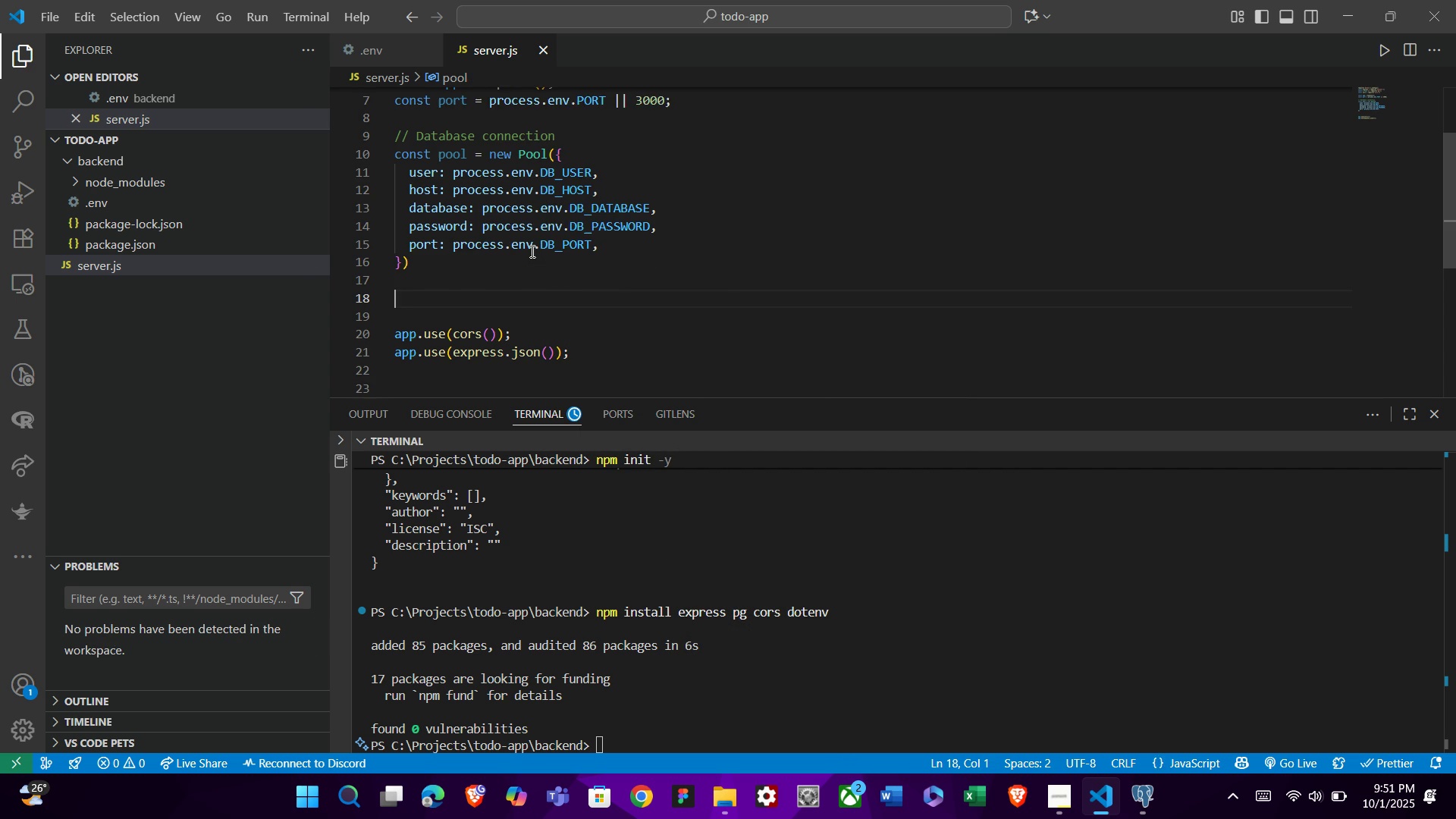 
key(Enter)
 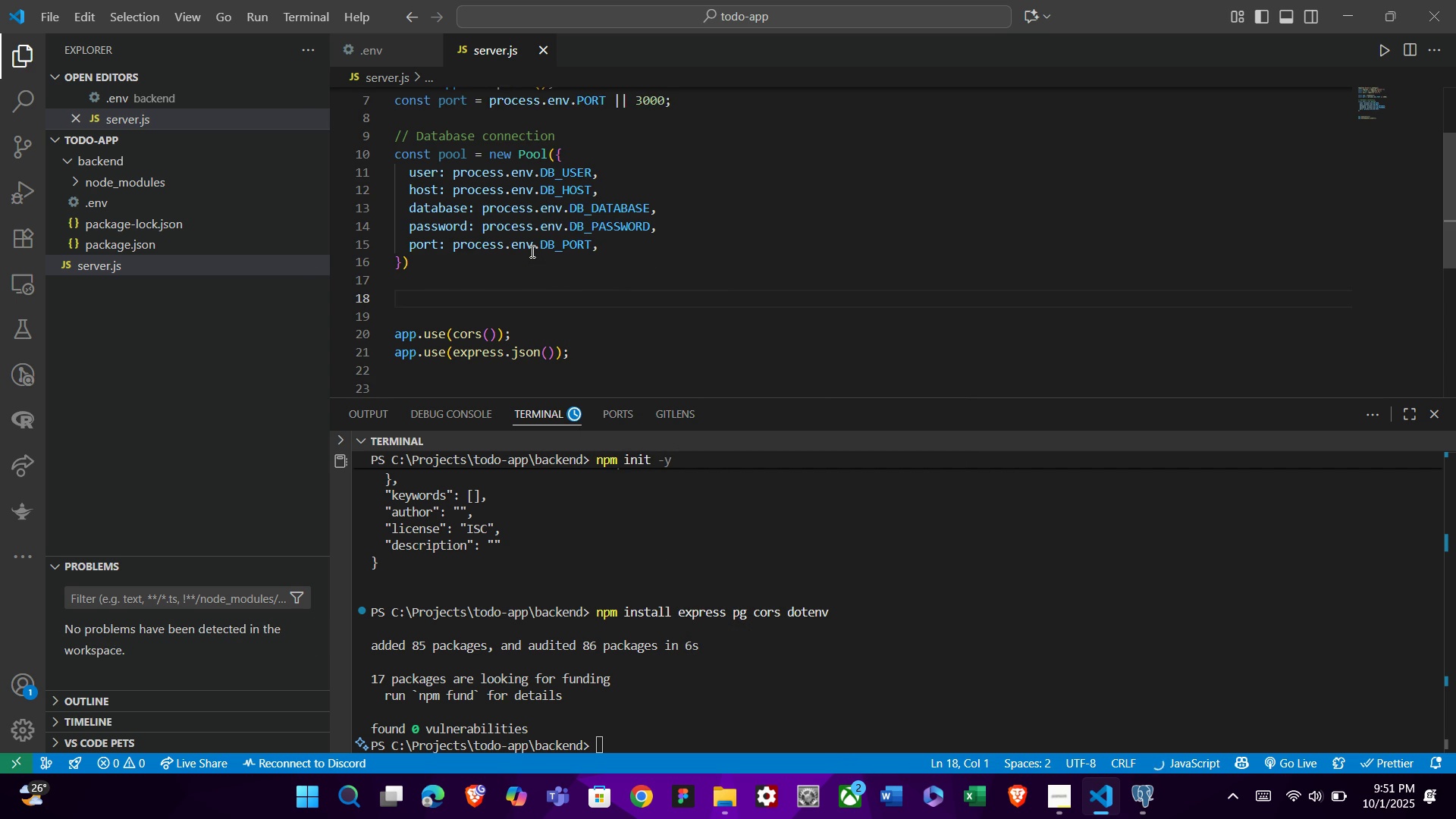 
key(ArrowDown)
 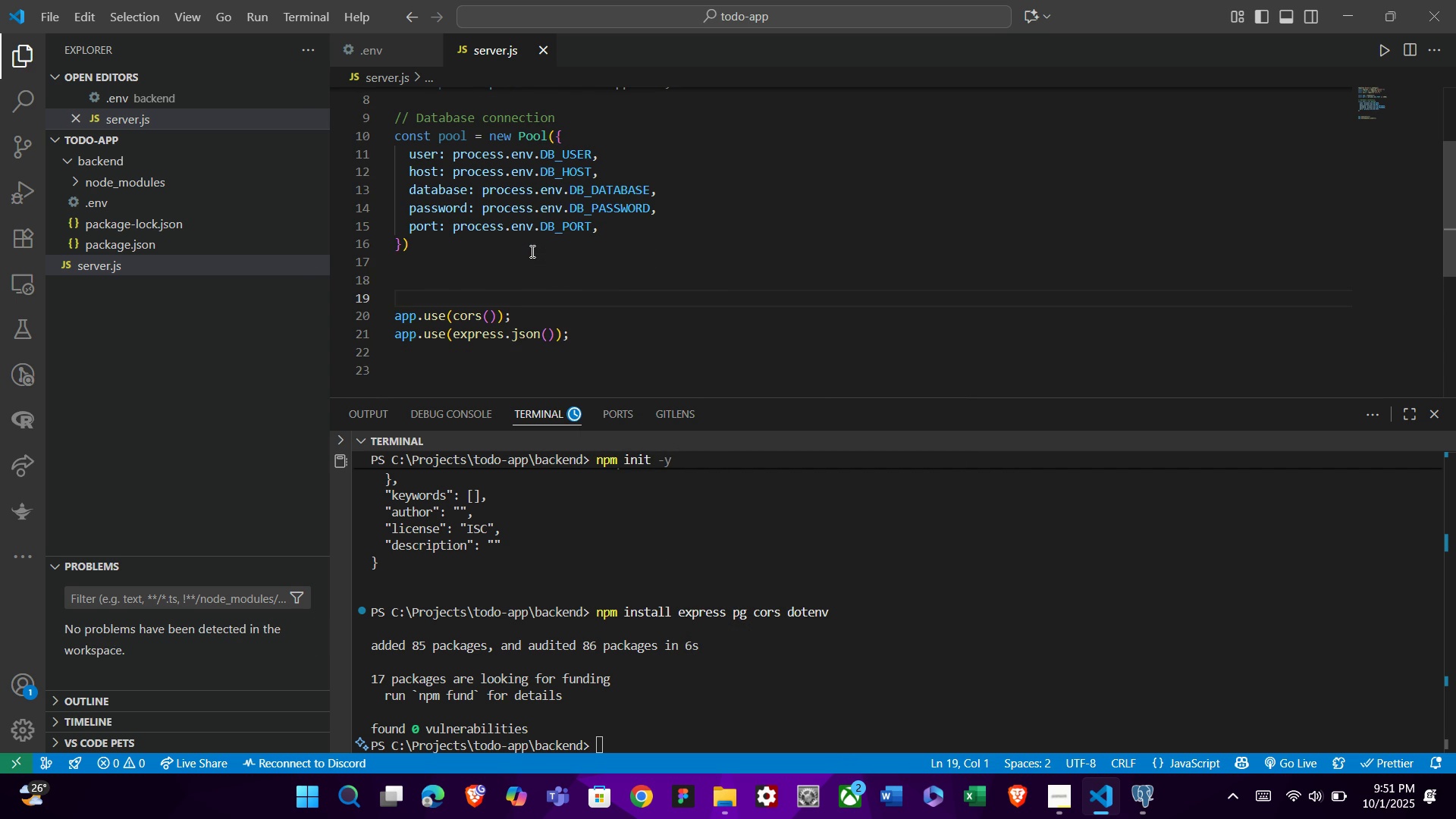 
key(Backspace)
type(// m)
key(Backspace)
type(Middleware)
 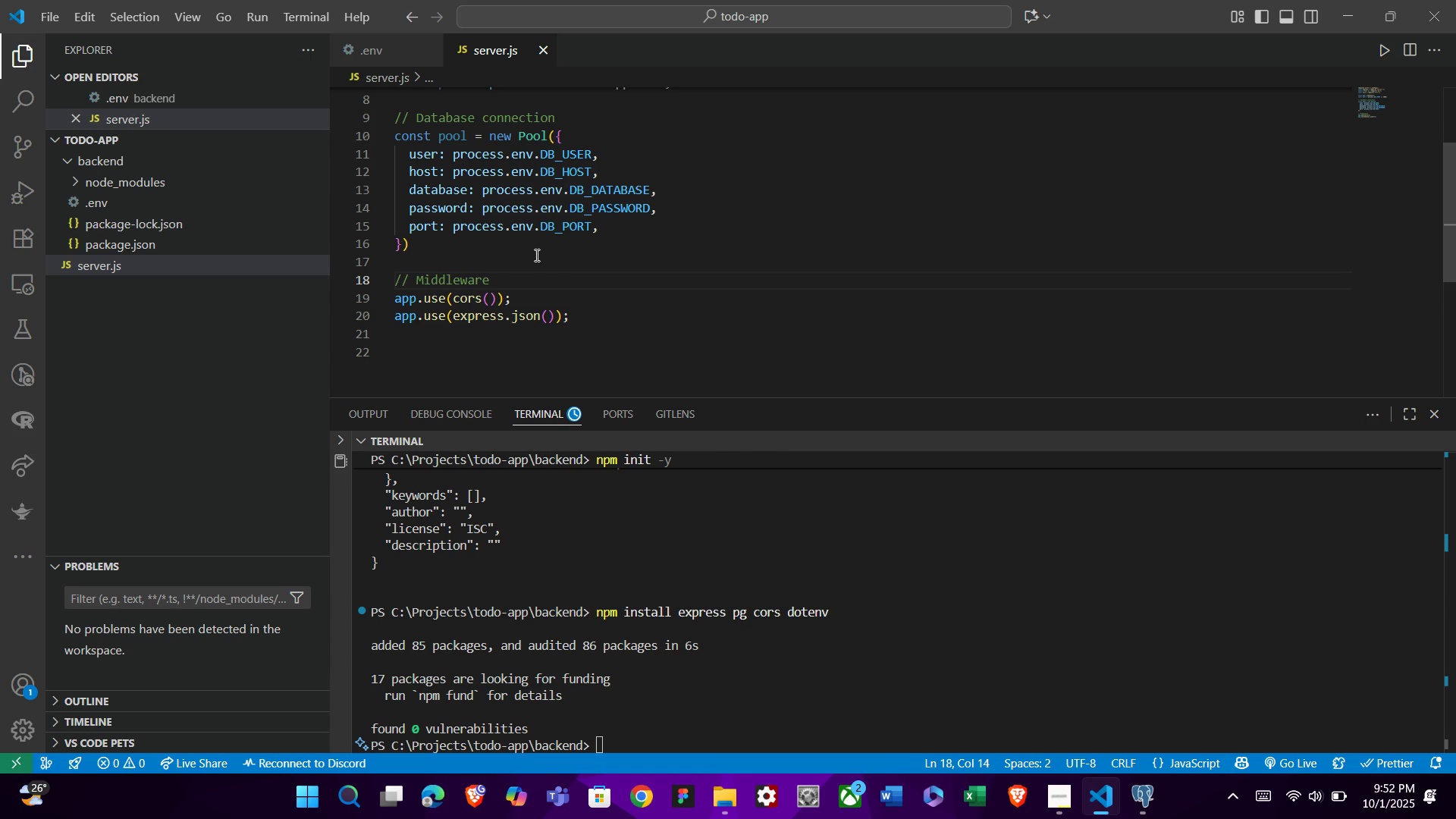 
left_click([601, 338])
 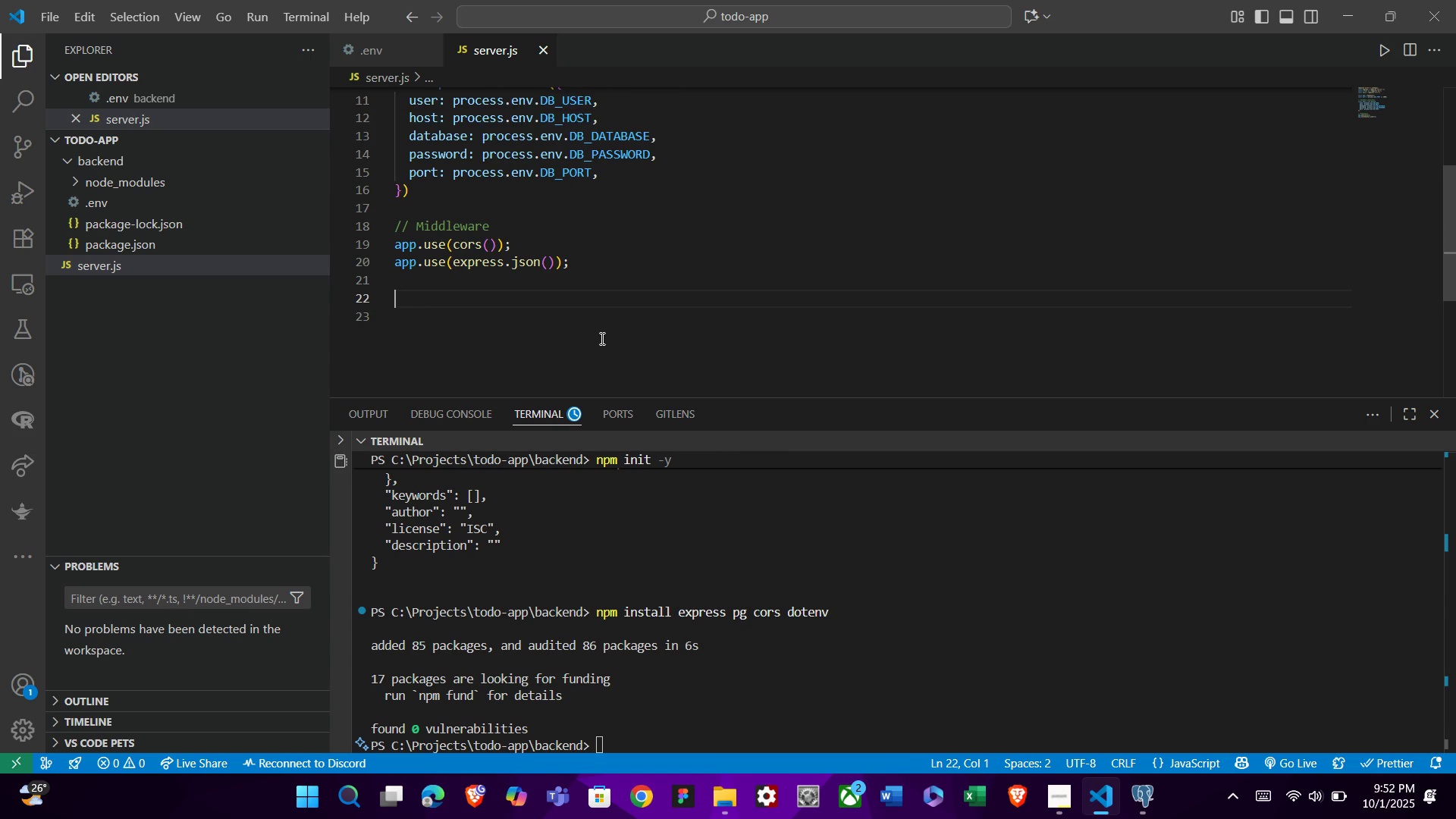 
key(Enter)
 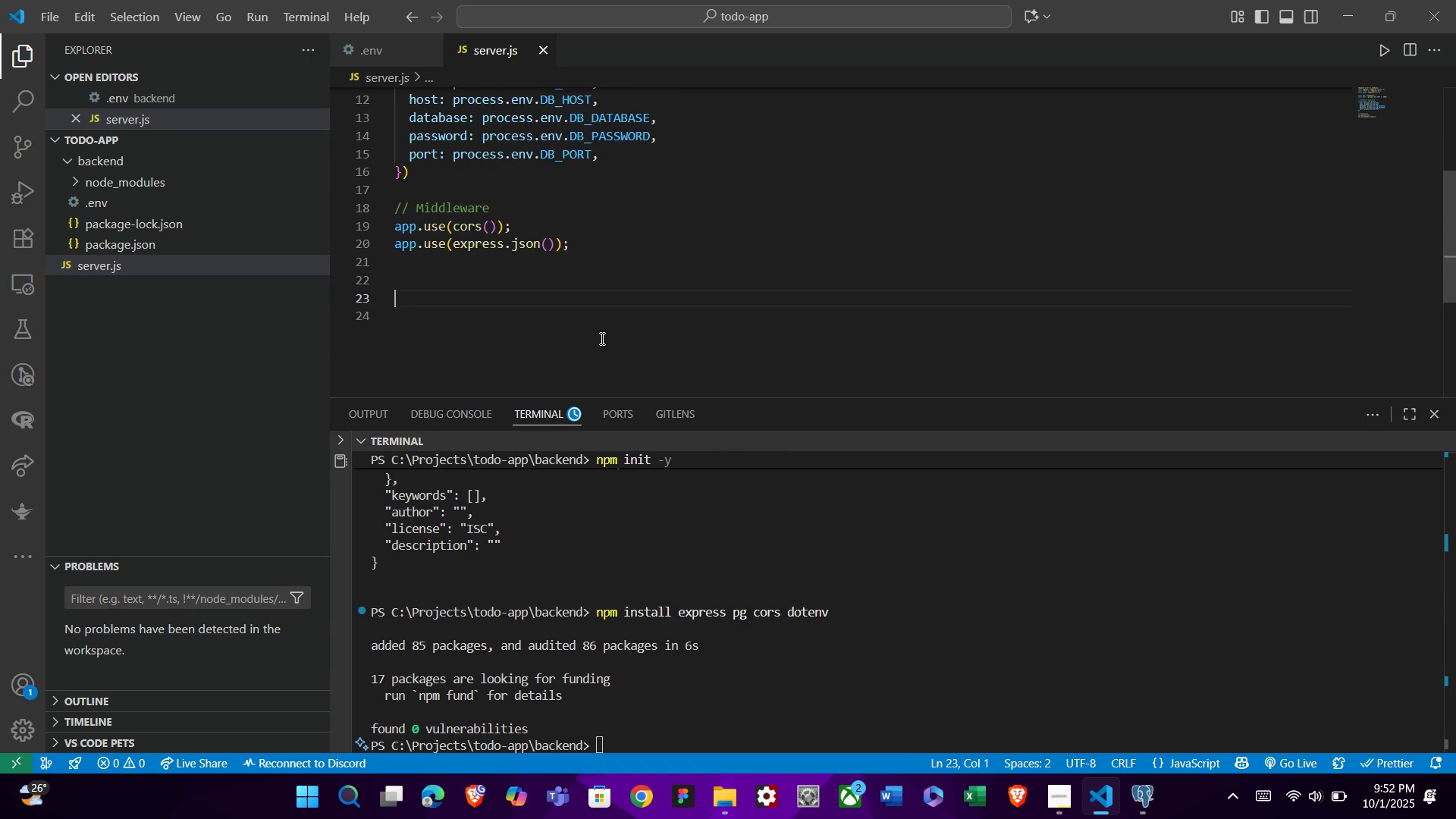 
key(Enter)
 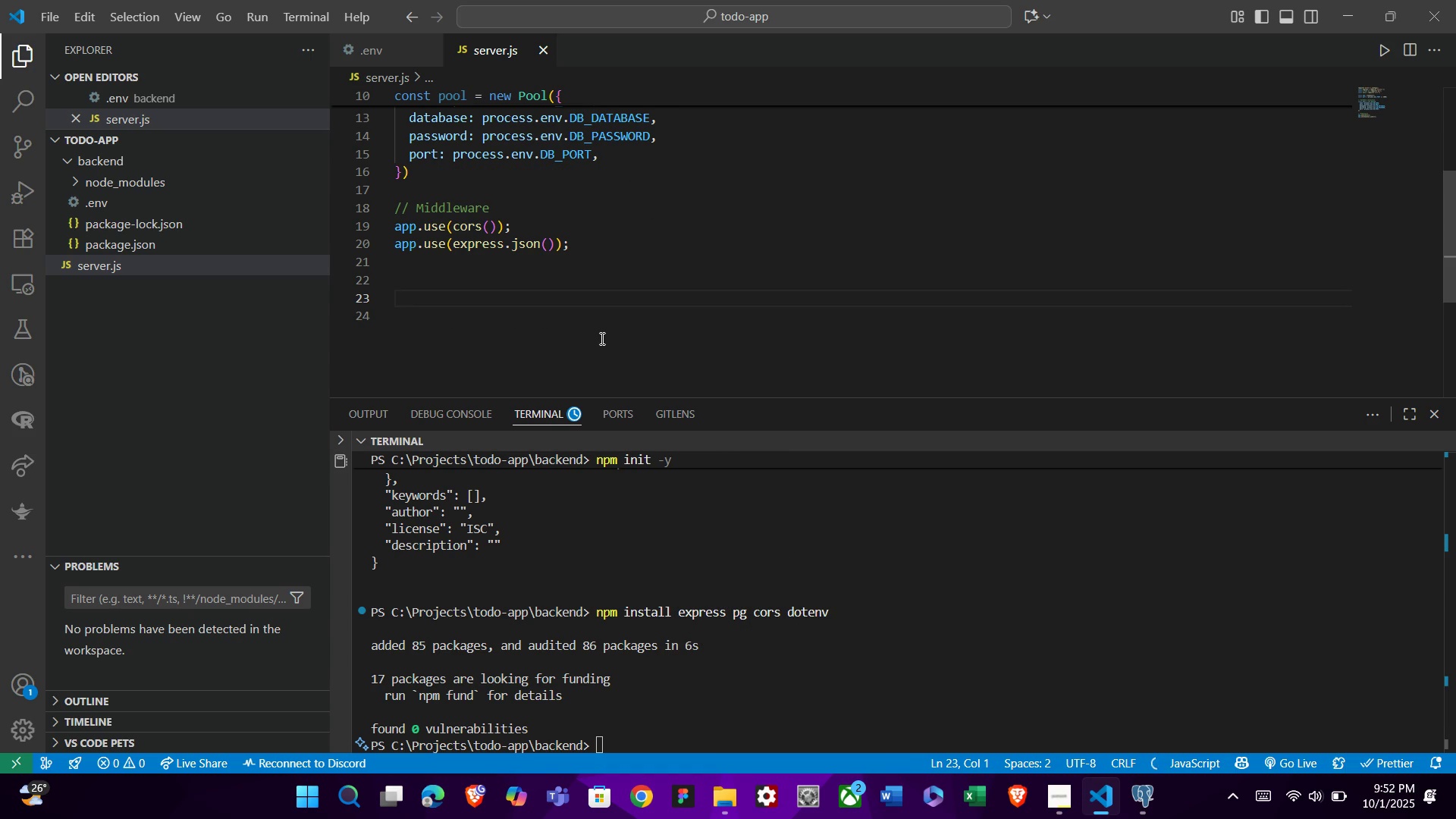 
type(// API Edn)
key(Backspace)
key(Backspace)
type(ndpoints)
 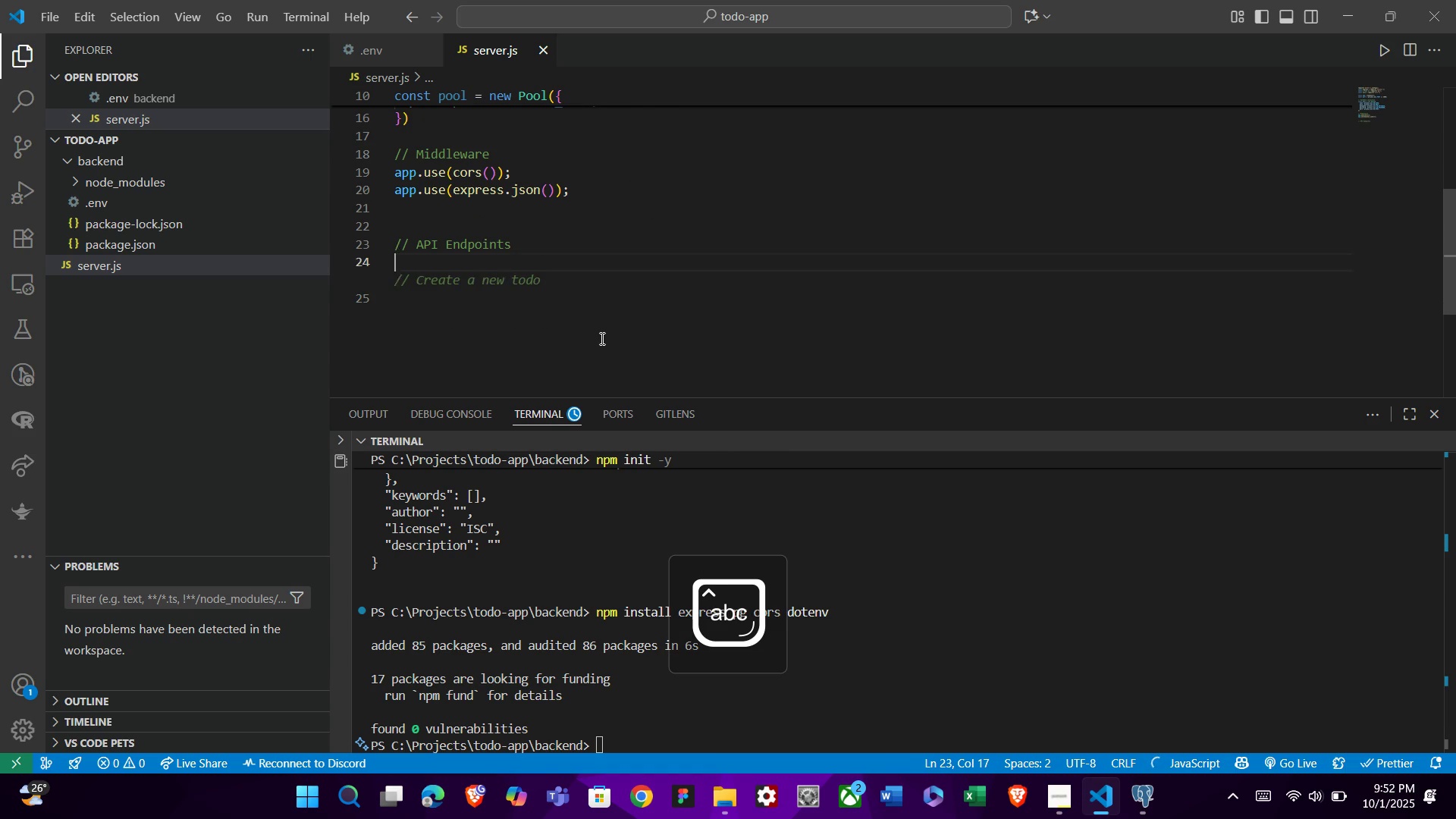 
key(Enter)
 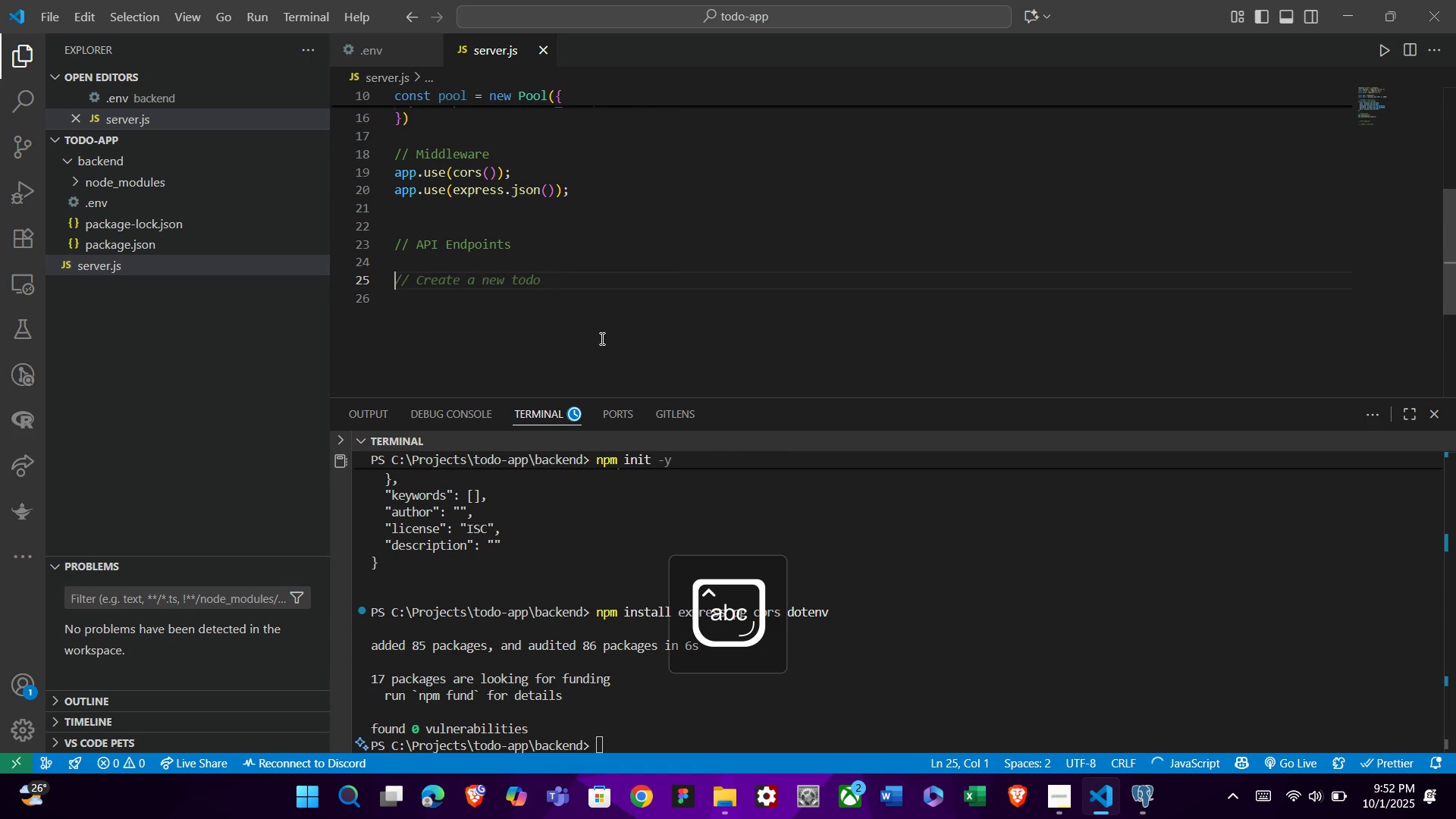 
key(Enter)
 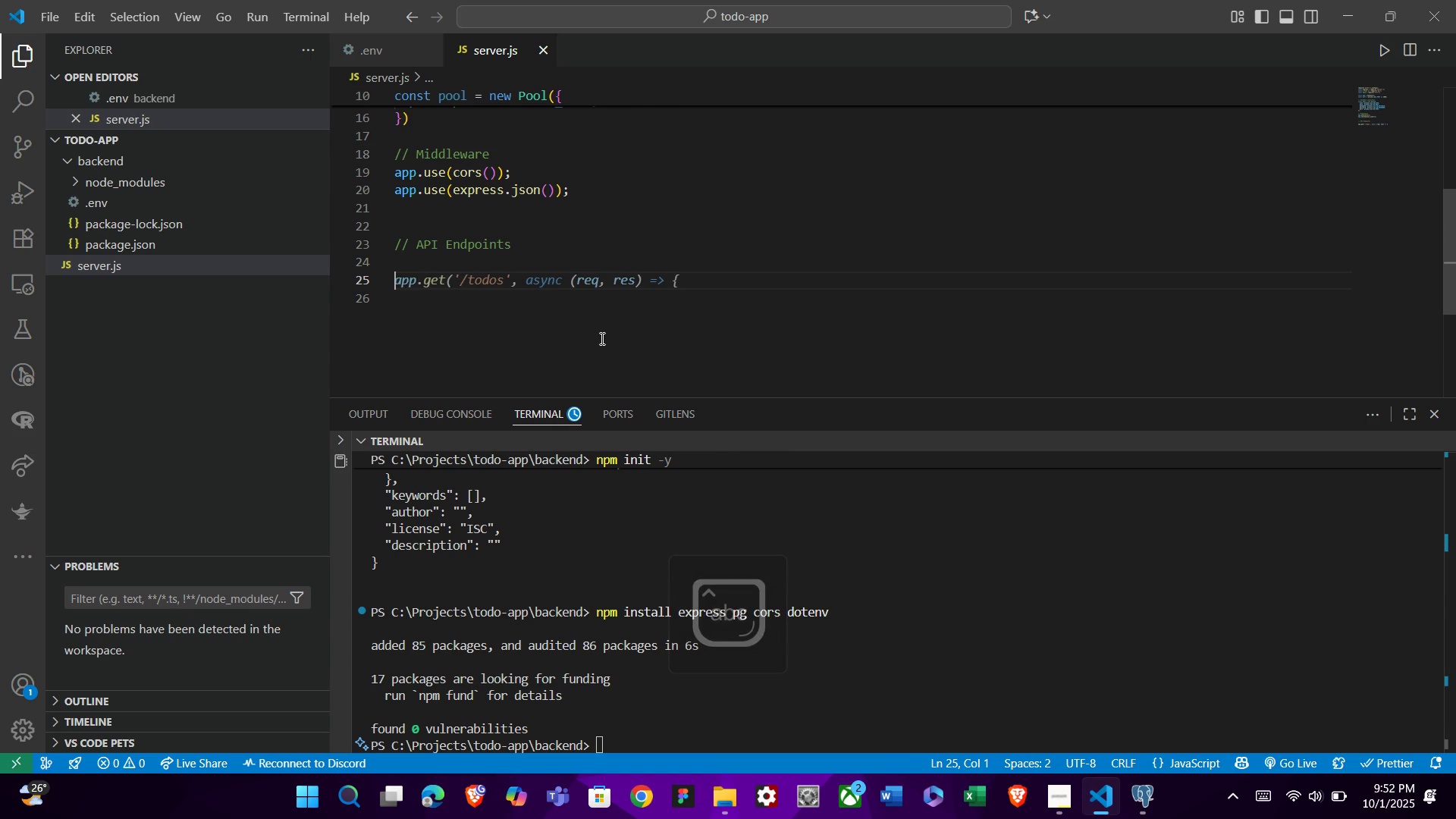 
type(//GET /)
 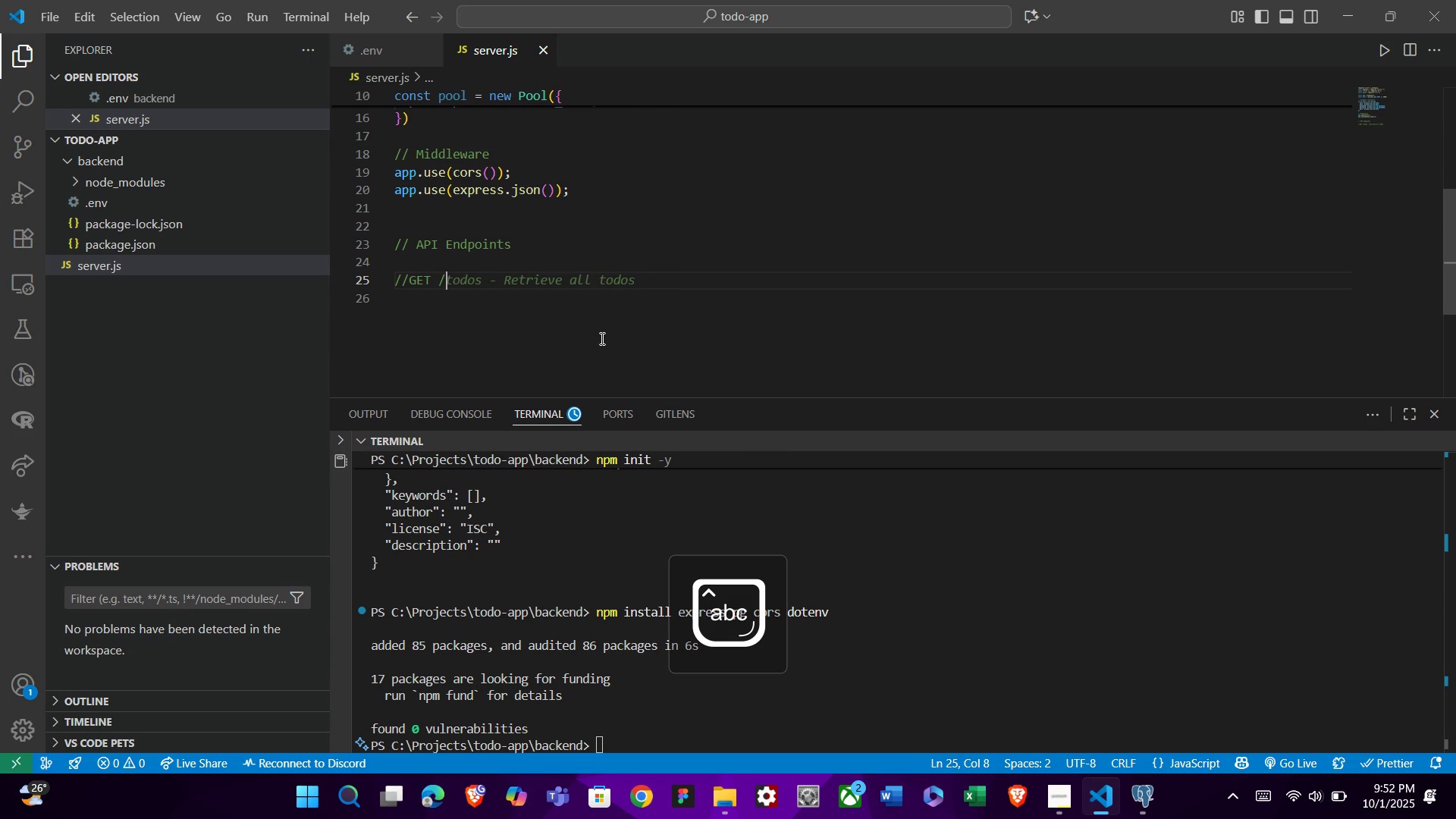 
key(ArrowLeft)
 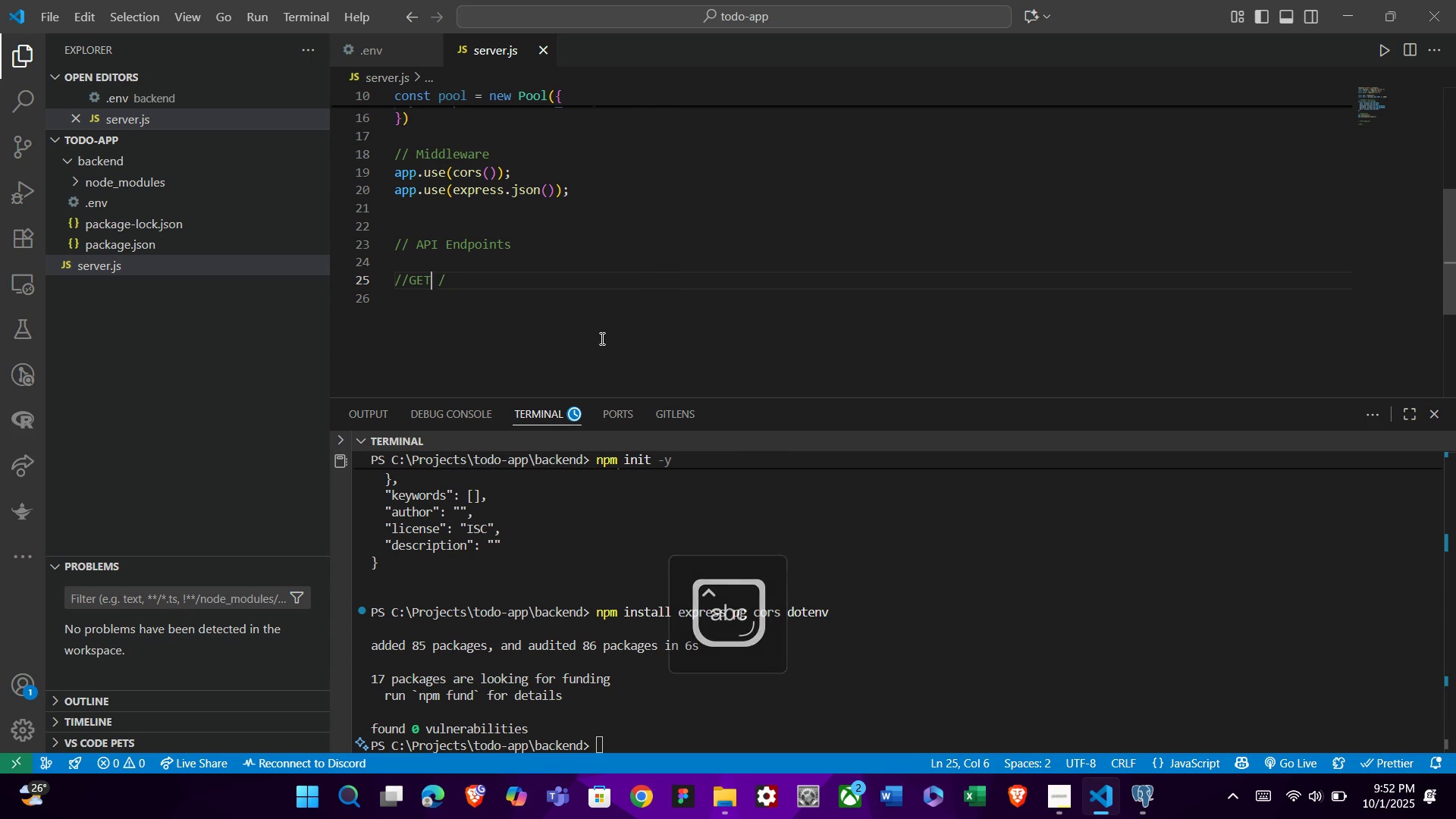 
key(ArrowLeft)
 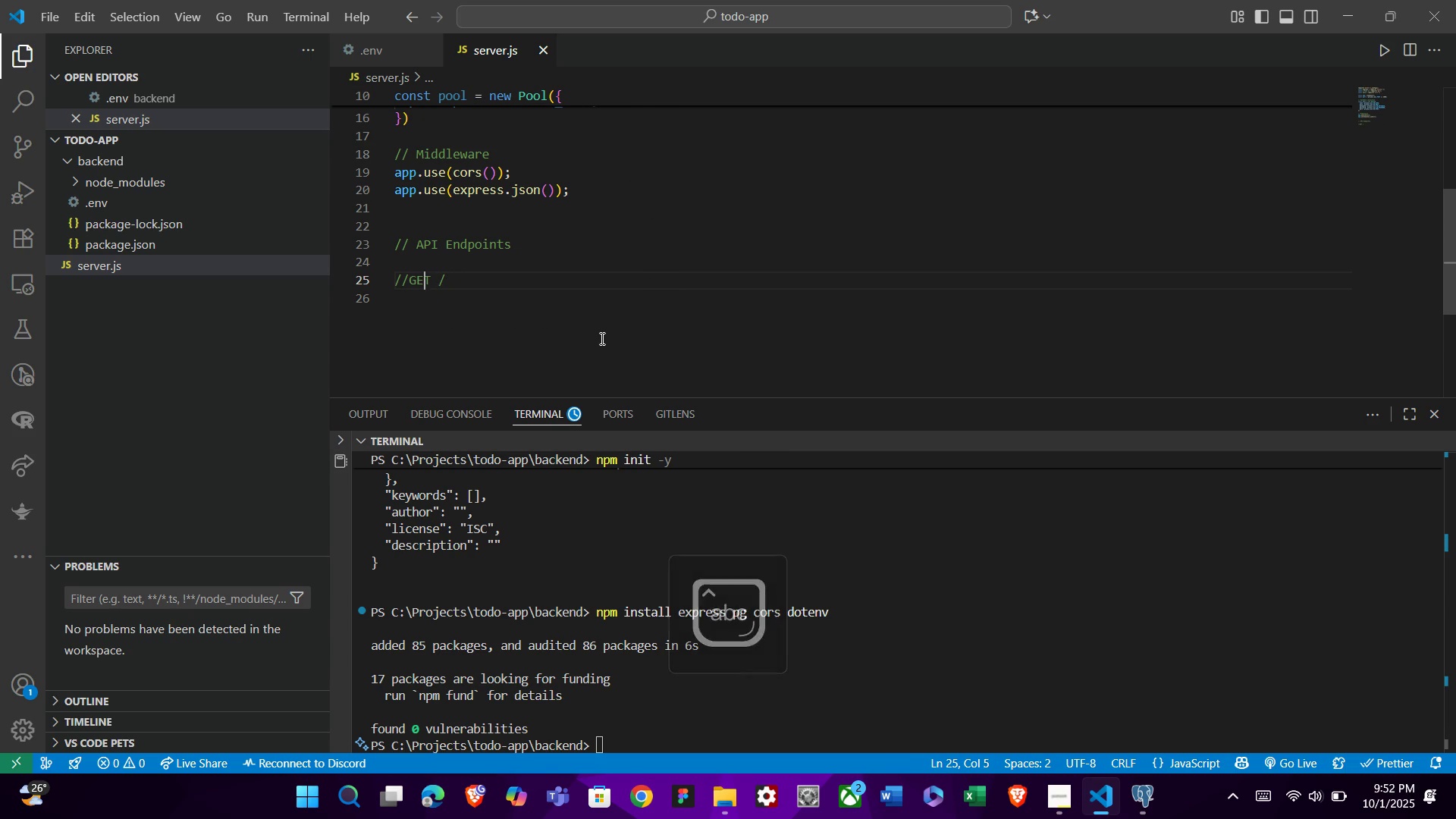 
key(ArrowLeft)
 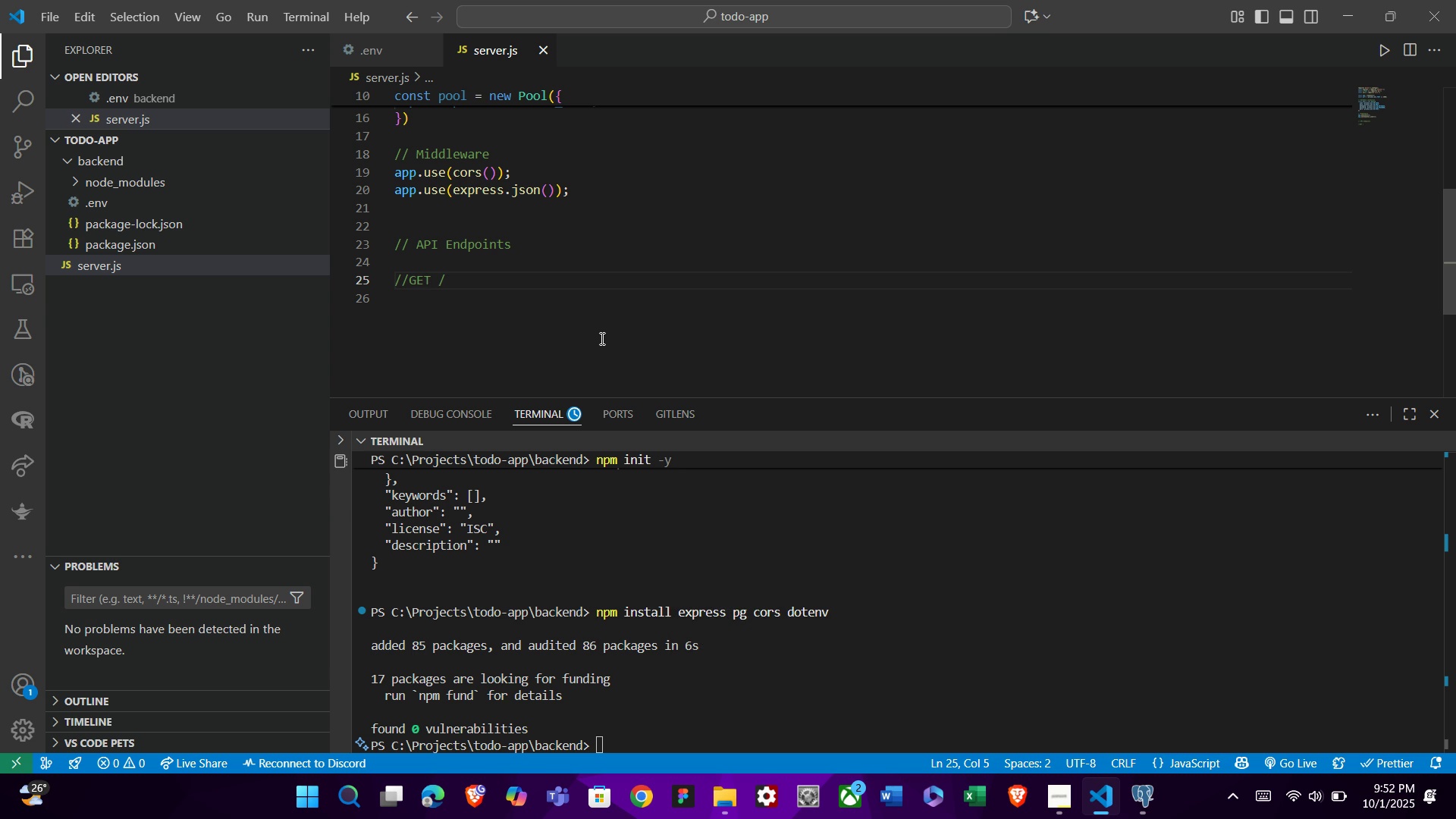 
key(ArrowLeft)
 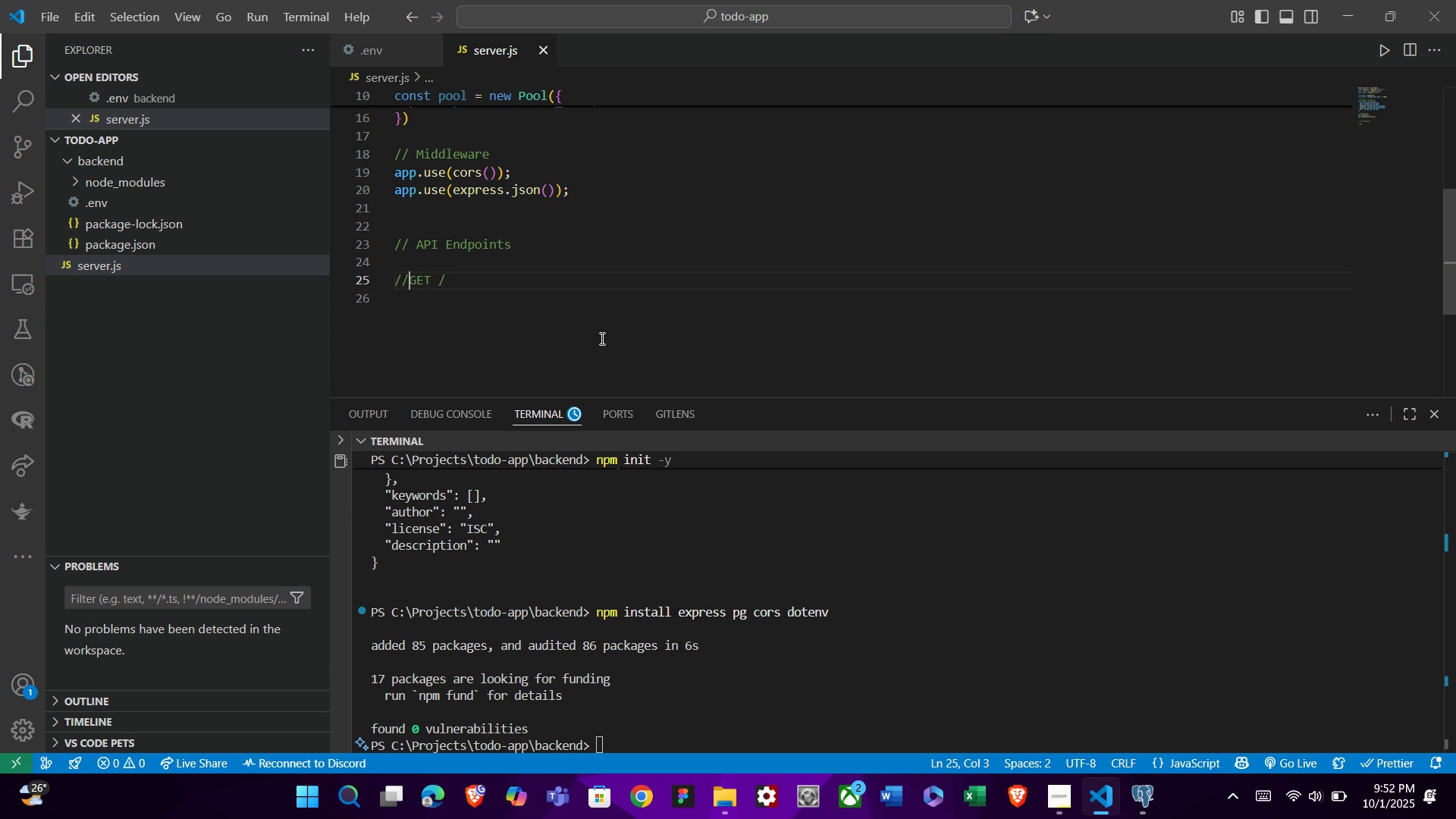 
key(ArrowLeft)
 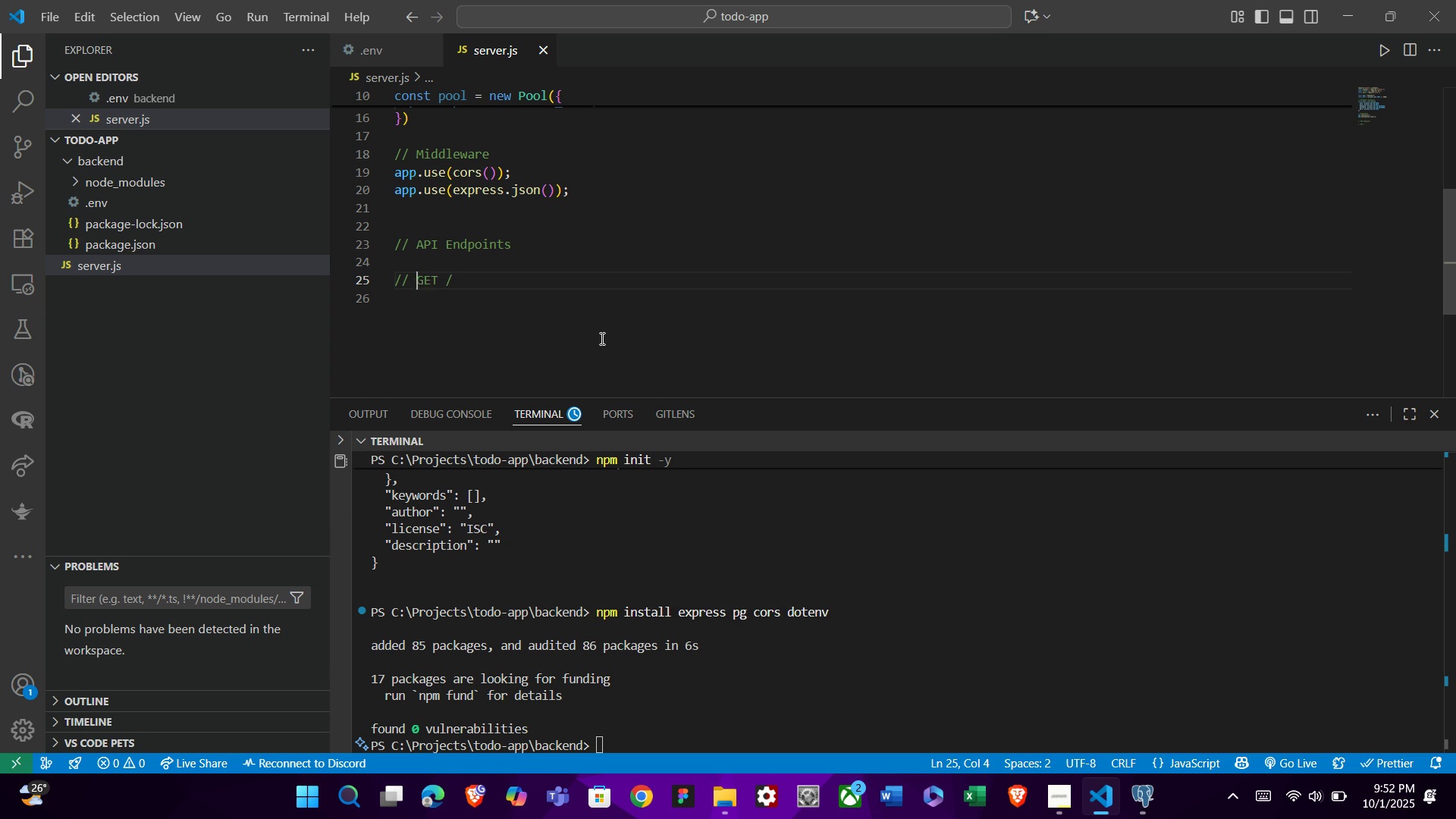 
key(Space)
 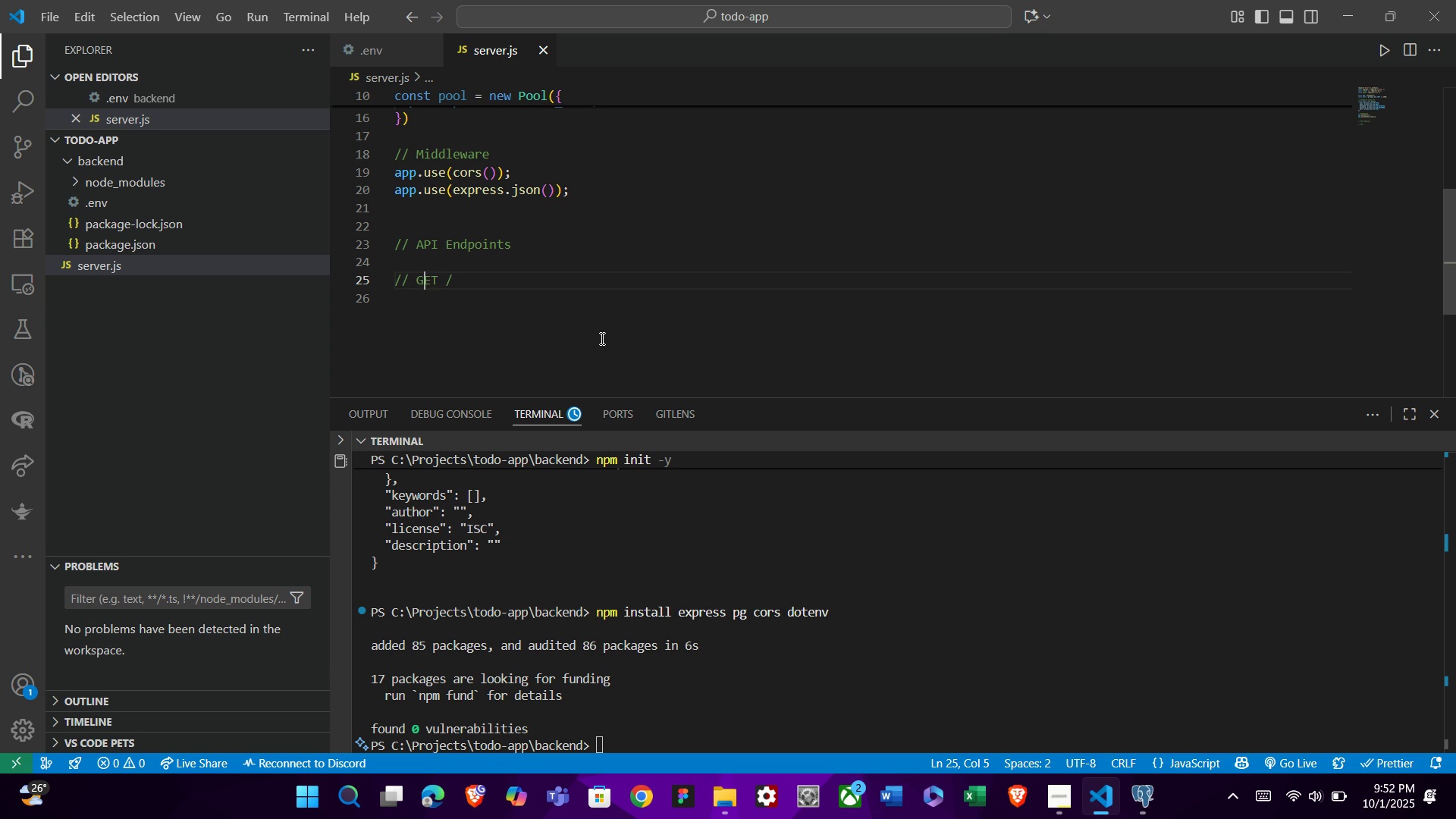 
key(ArrowRight)
 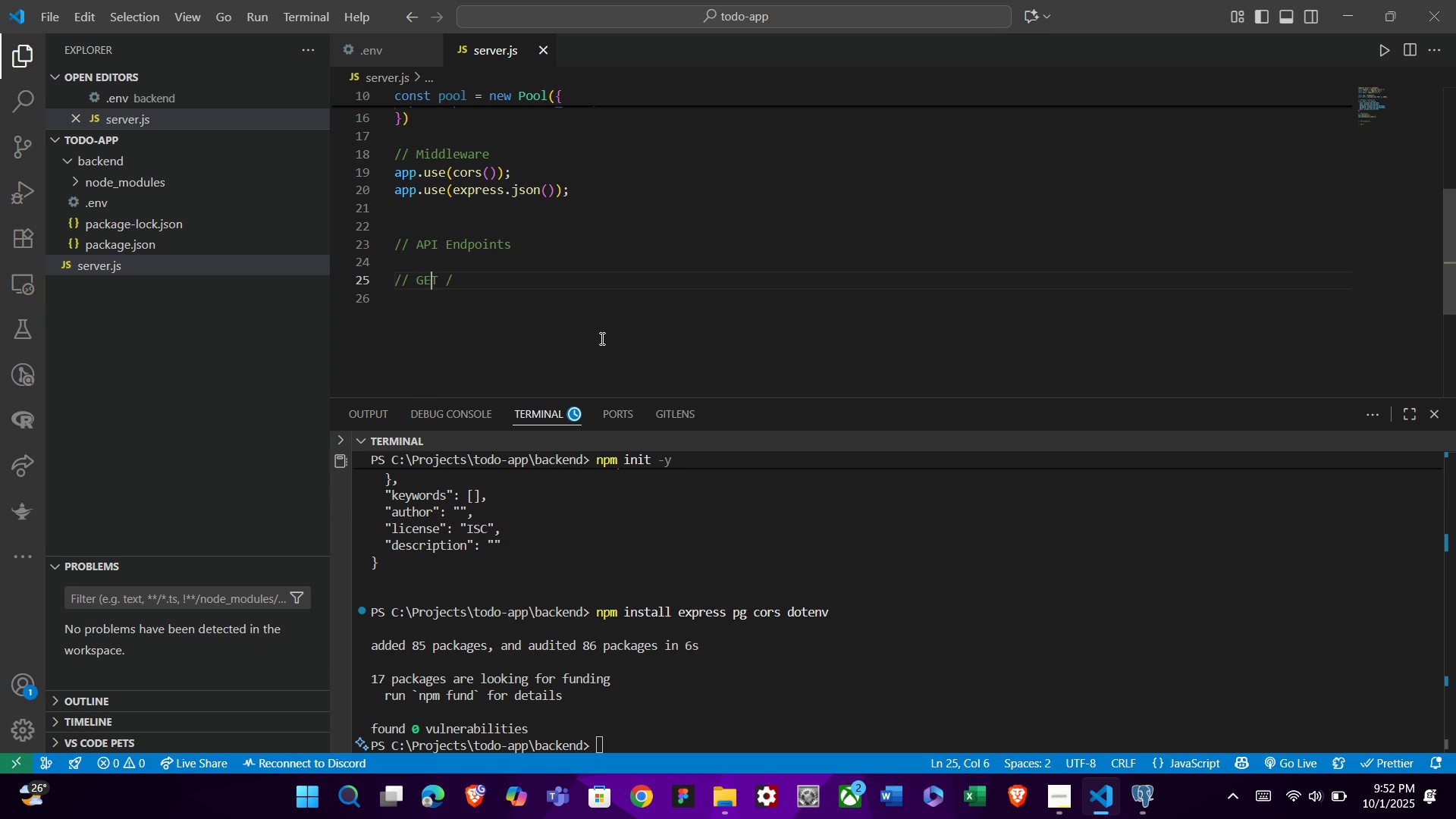 
key(ArrowRight)
 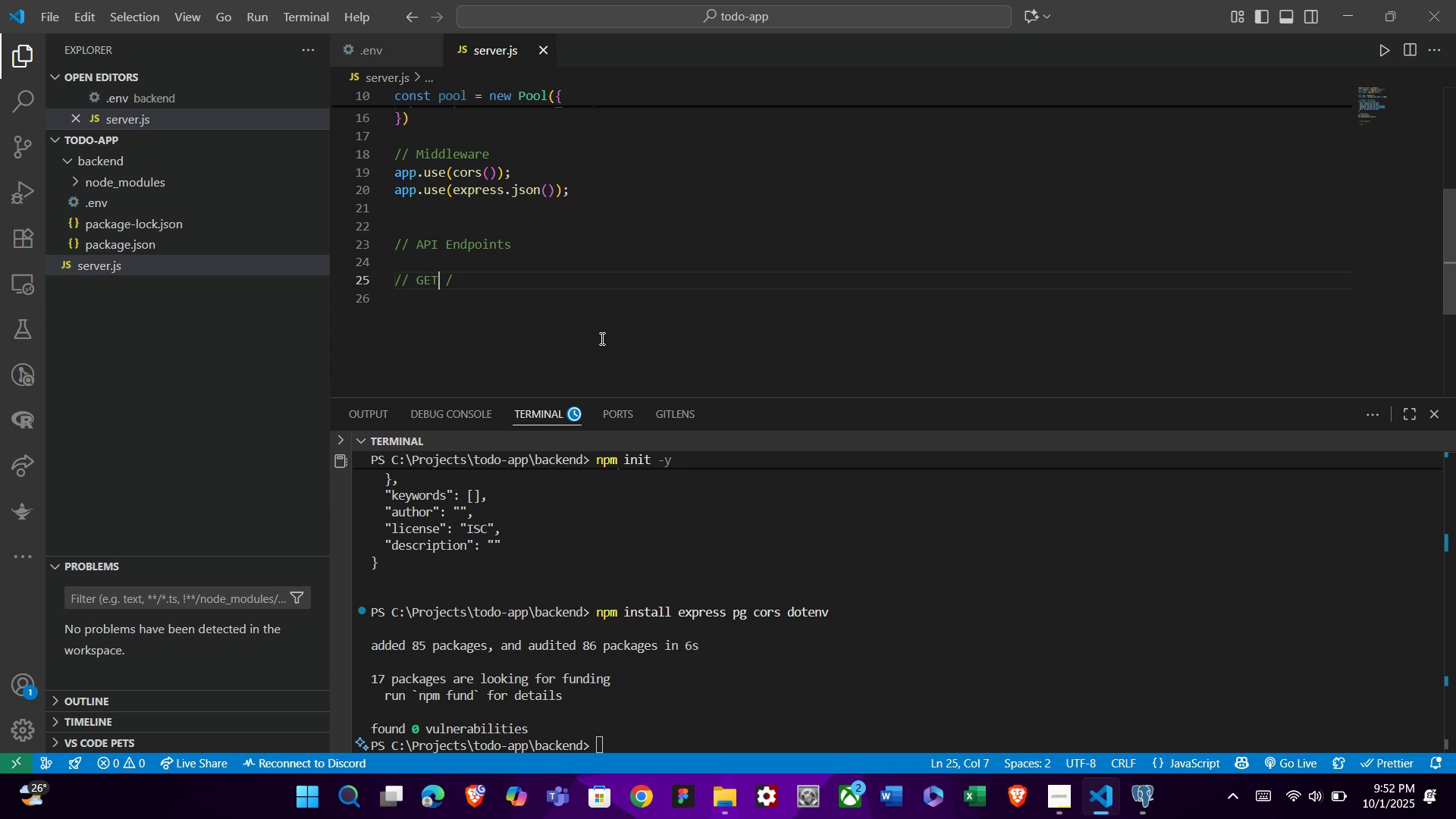 
key(ArrowRight)
 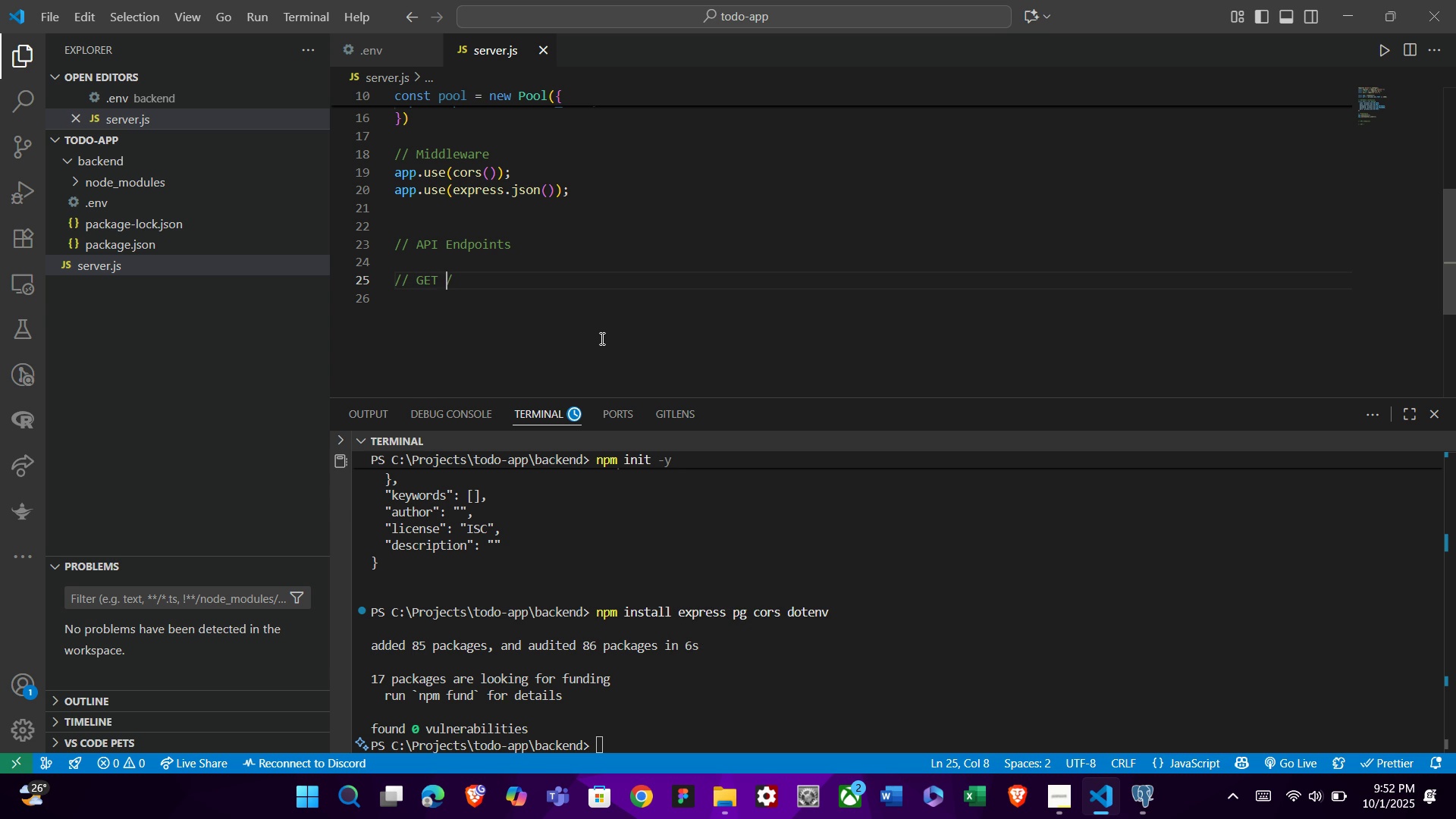 
key(ArrowRight)
 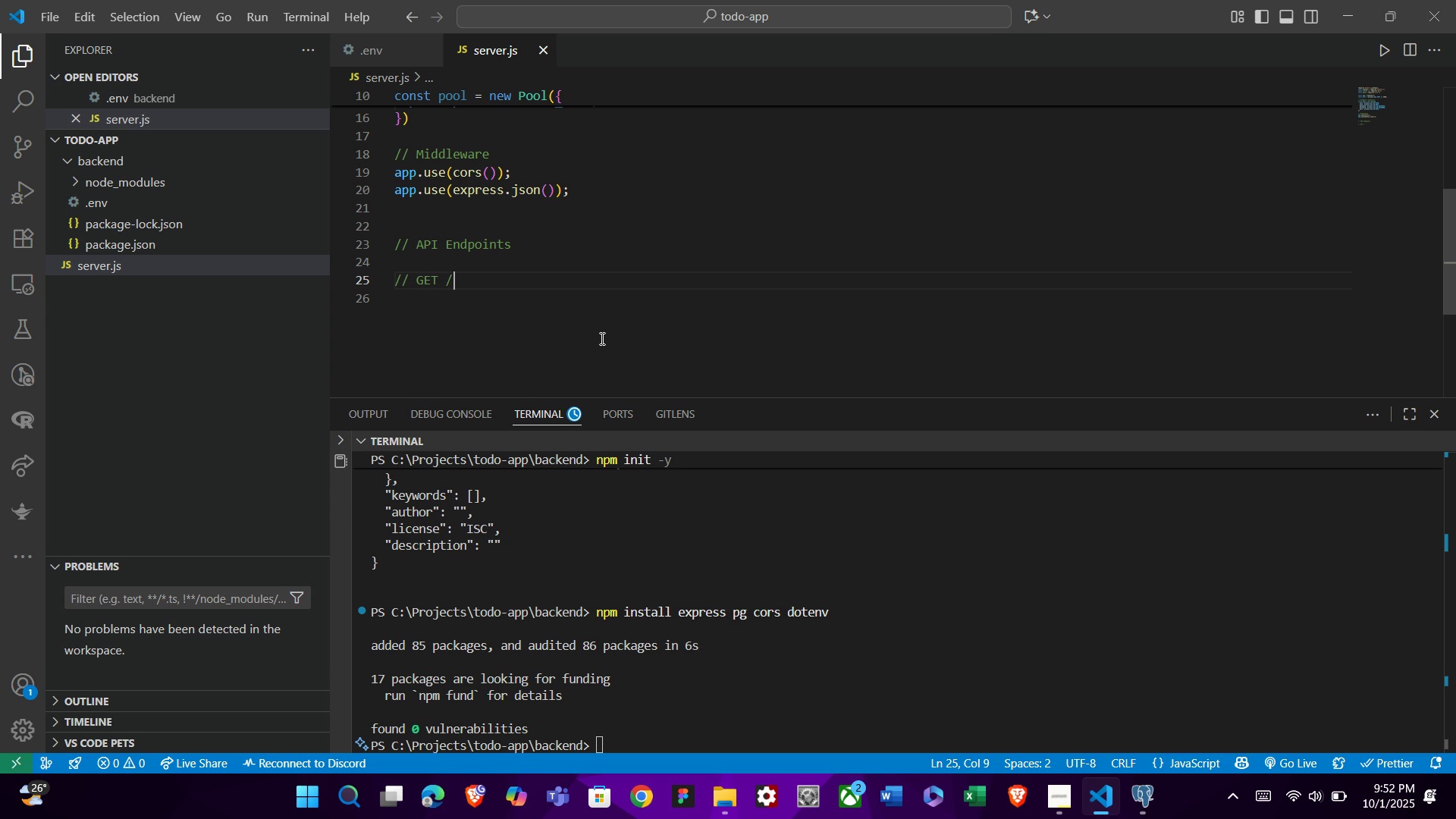 
key(ArrowRight)
 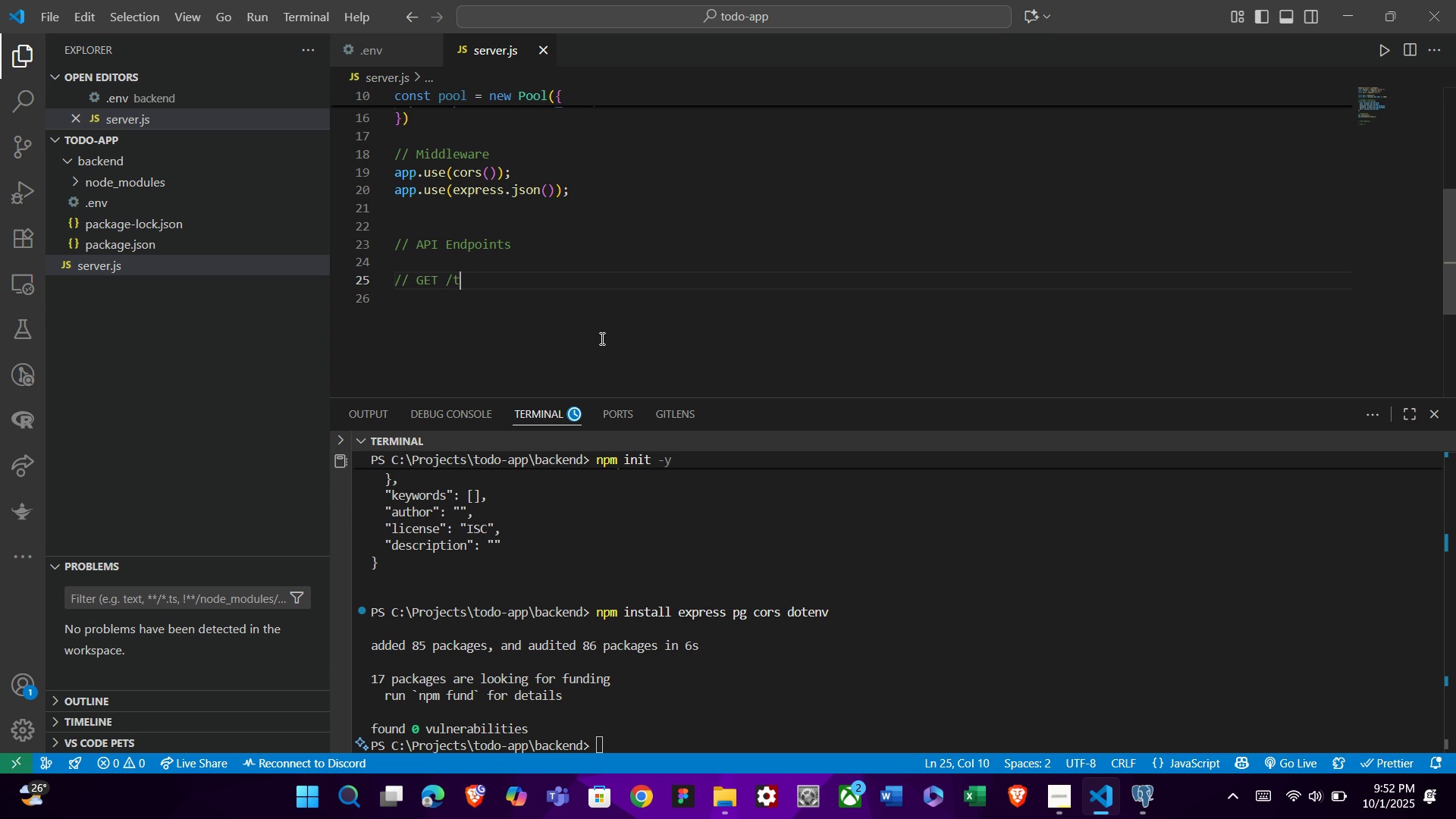 
type(tasks: LI)
key(Backspace)
type(ist all tasks)
 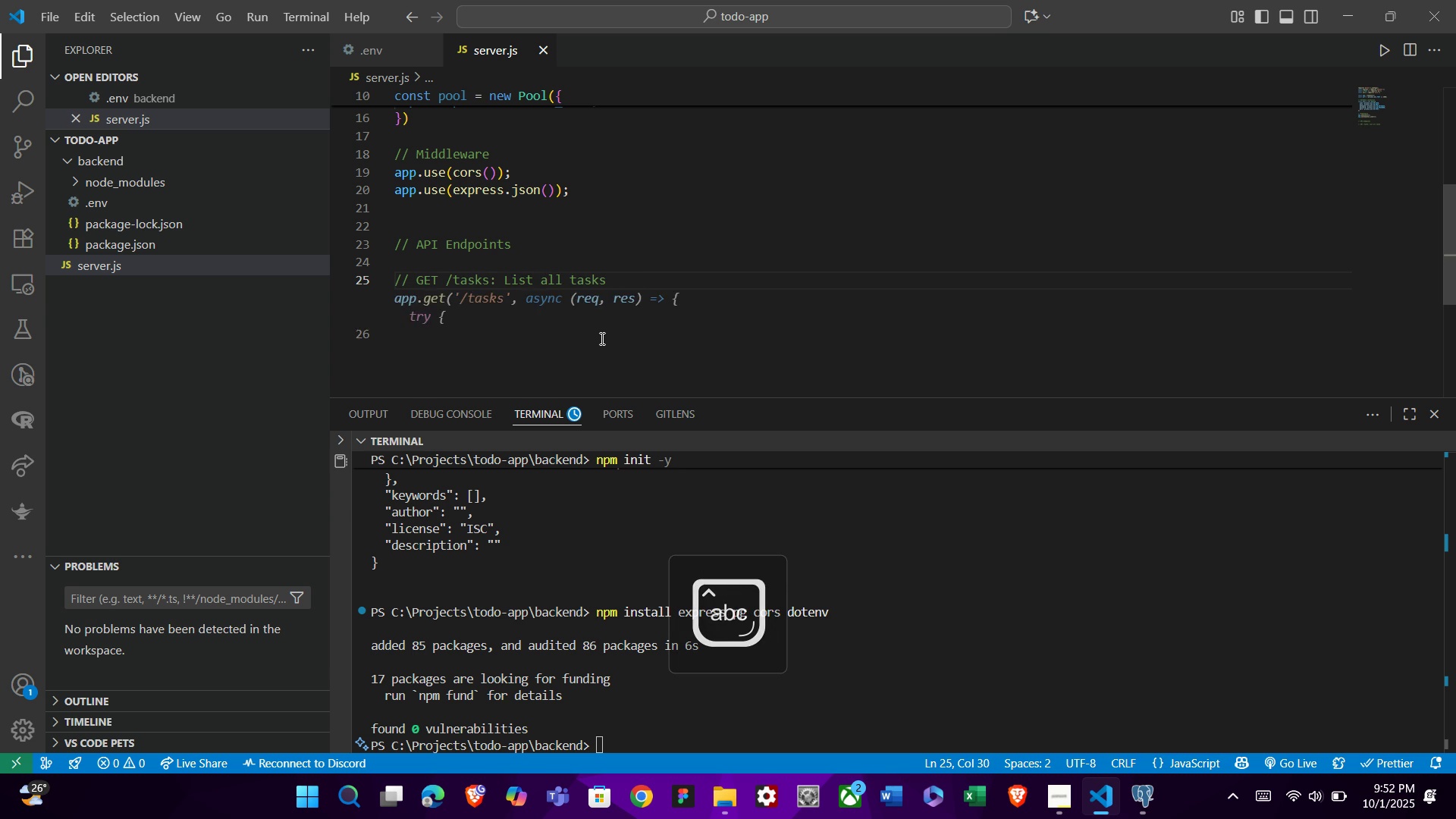 
key(ArrowDown)
 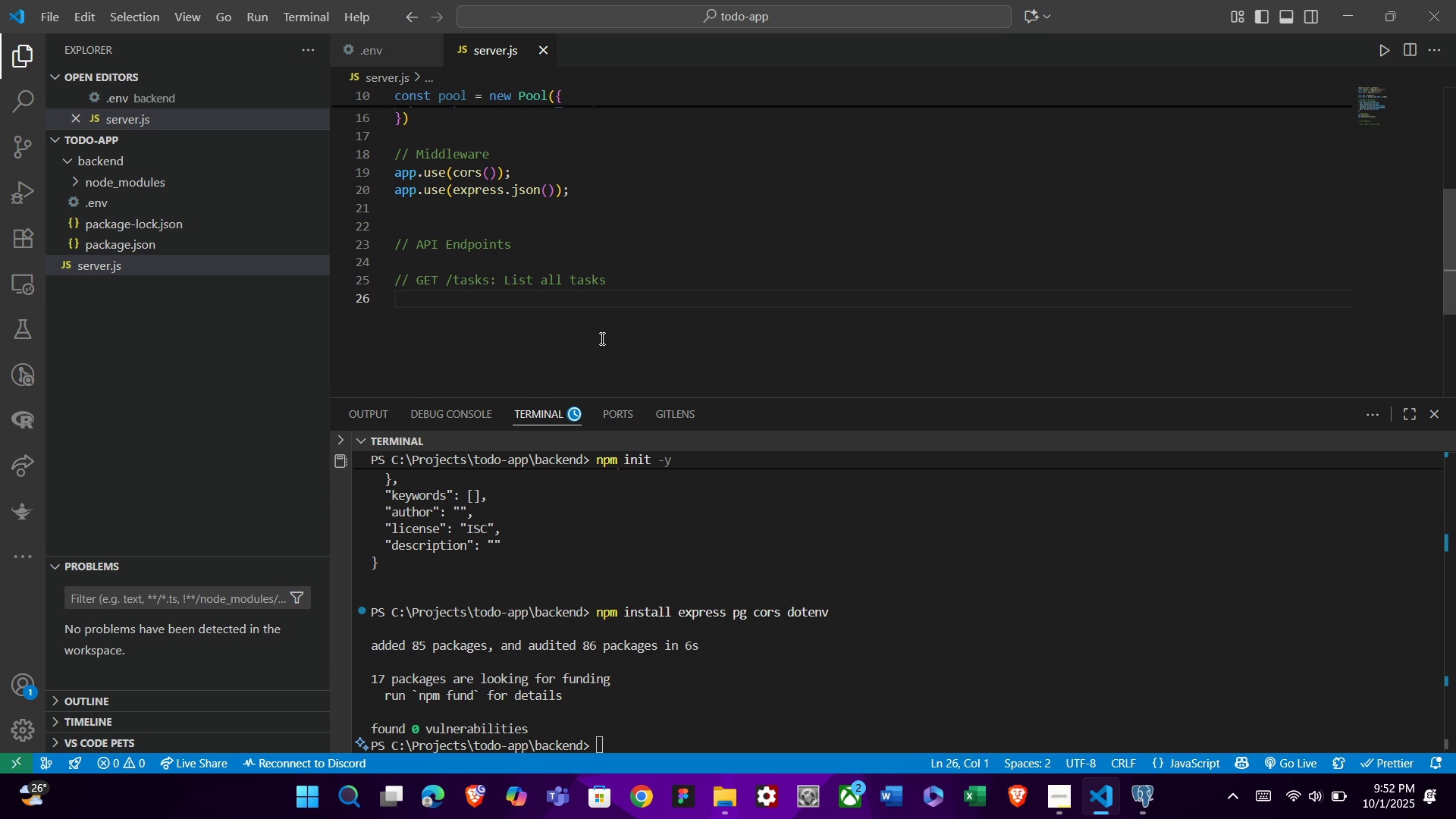 
type(app.get('/tasks)